 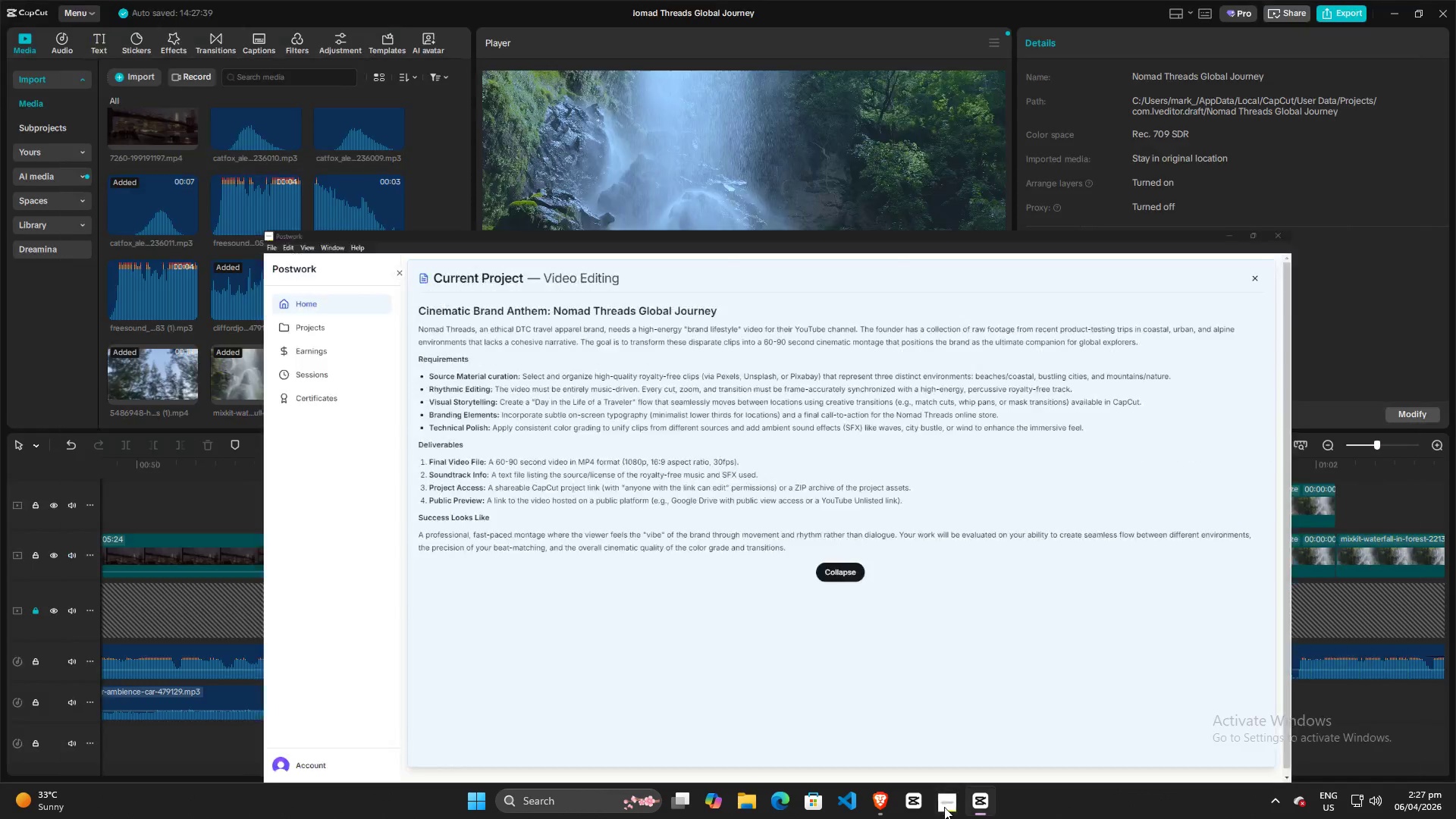 
key(Alt+Tab)
 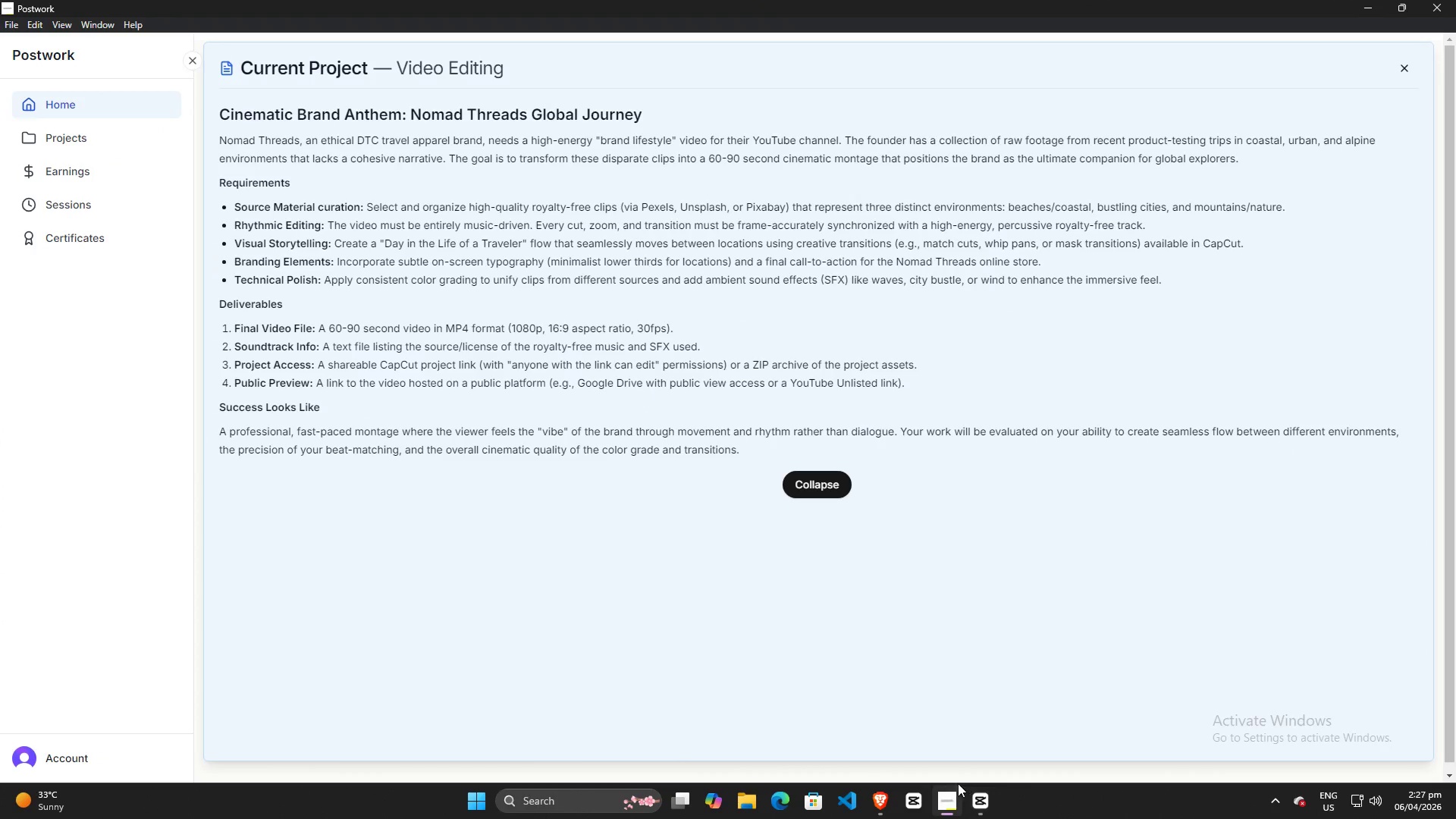 
left_click([887, 799])
 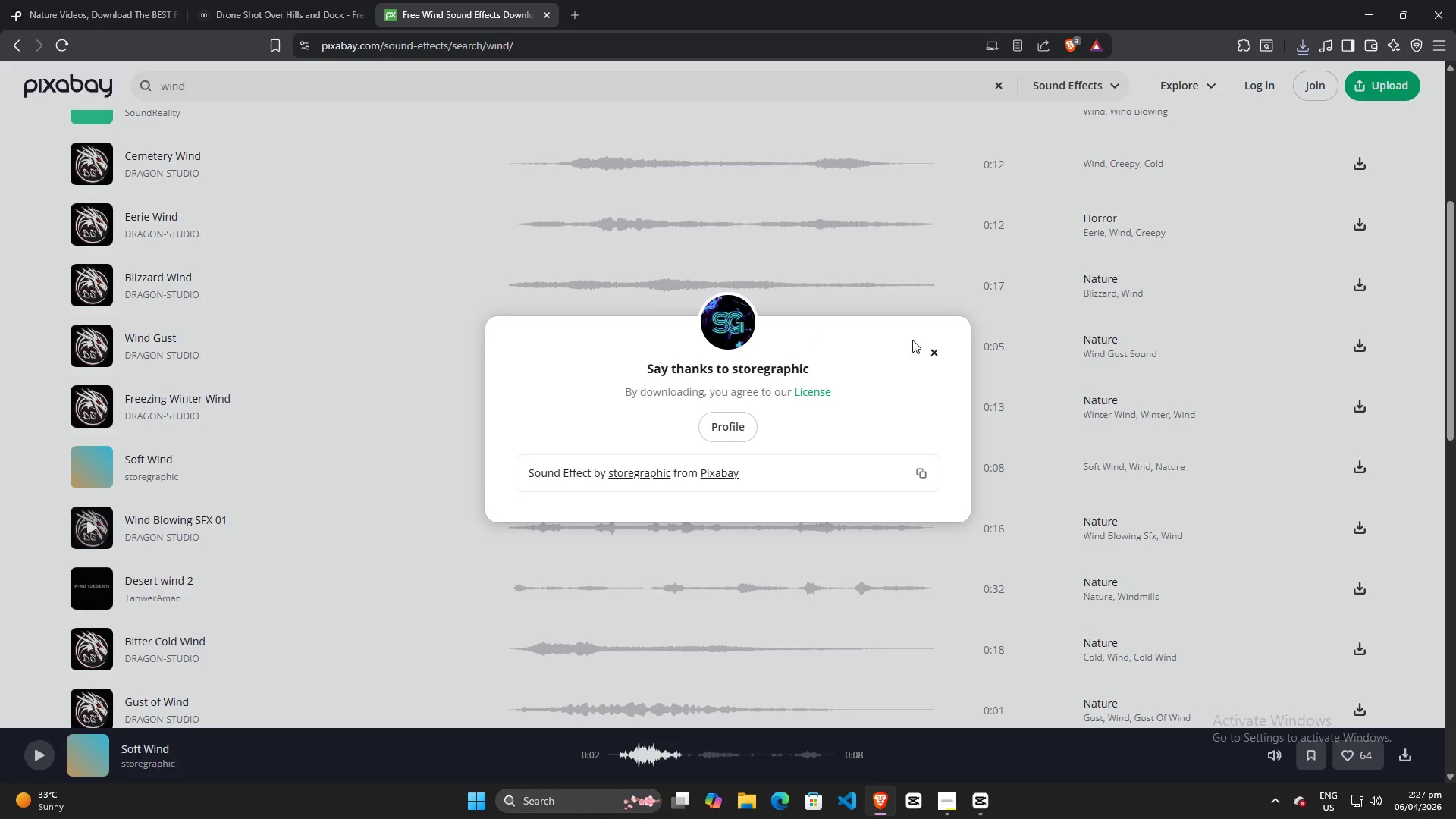 
left_click([937, 351])
 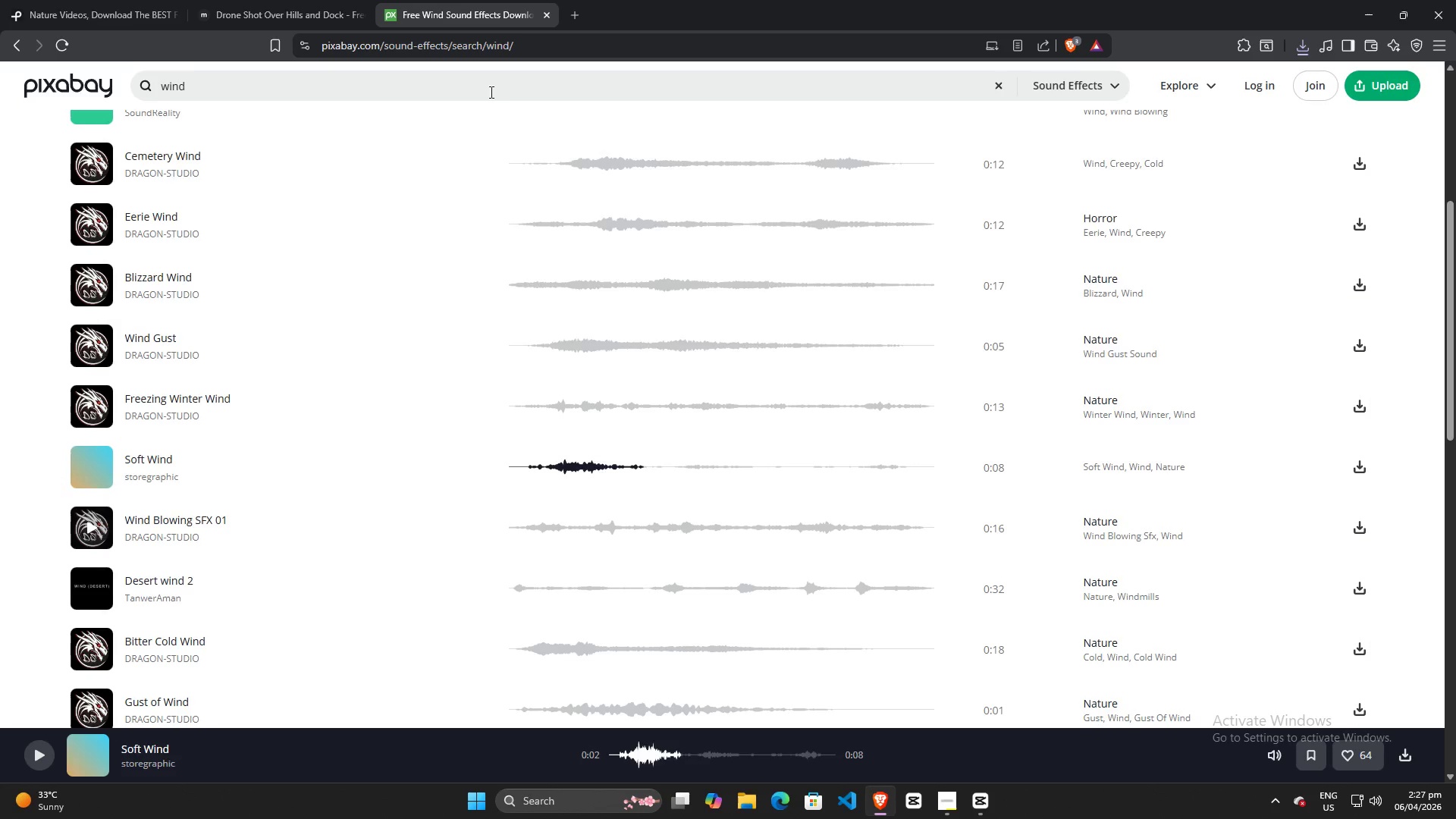 
left_click([485, 90])
 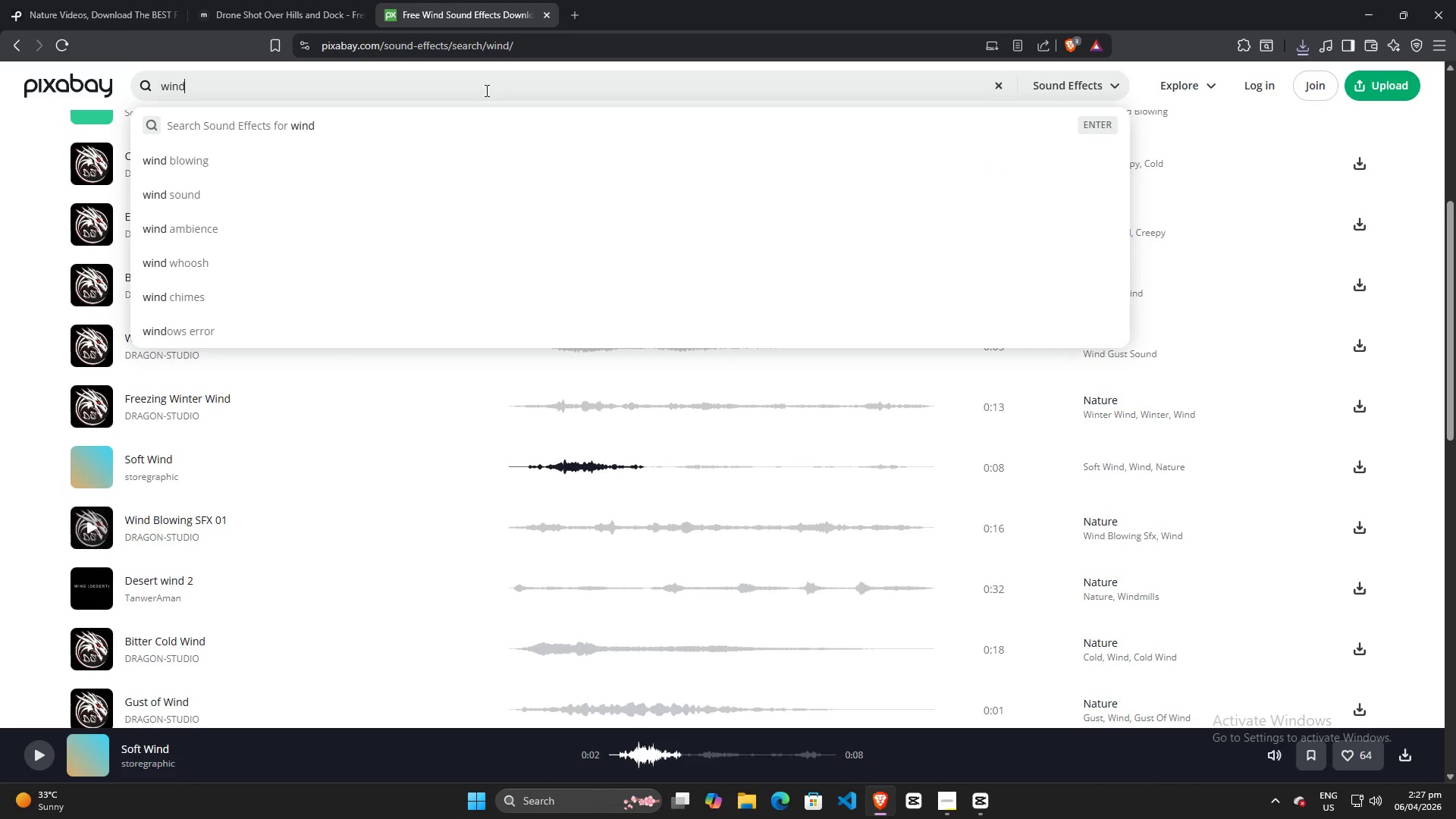 
key(Control+ControlLeft)
 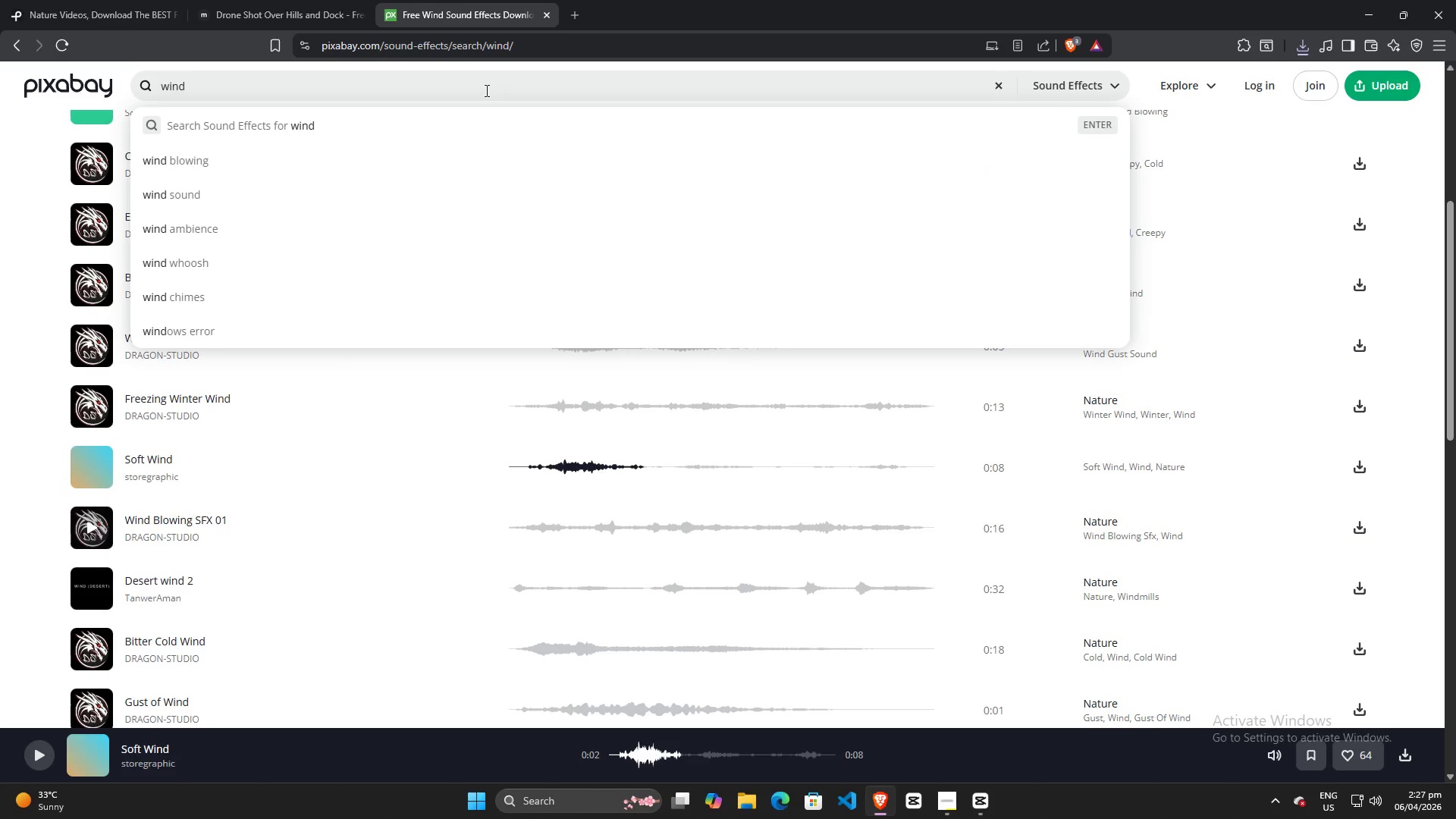 
key(Control+A)
 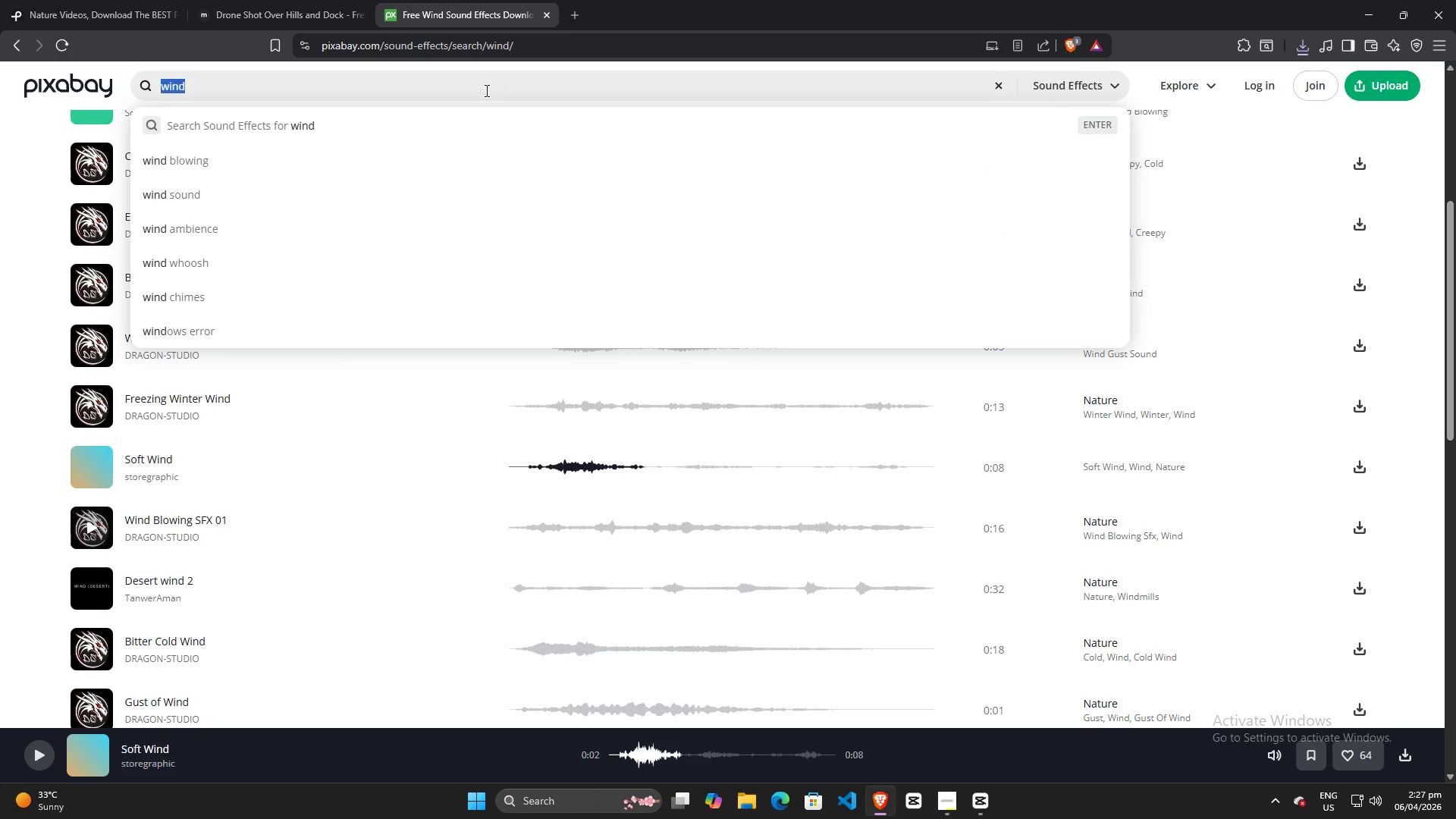 
key(Control+Shift+ShiftLeft)
 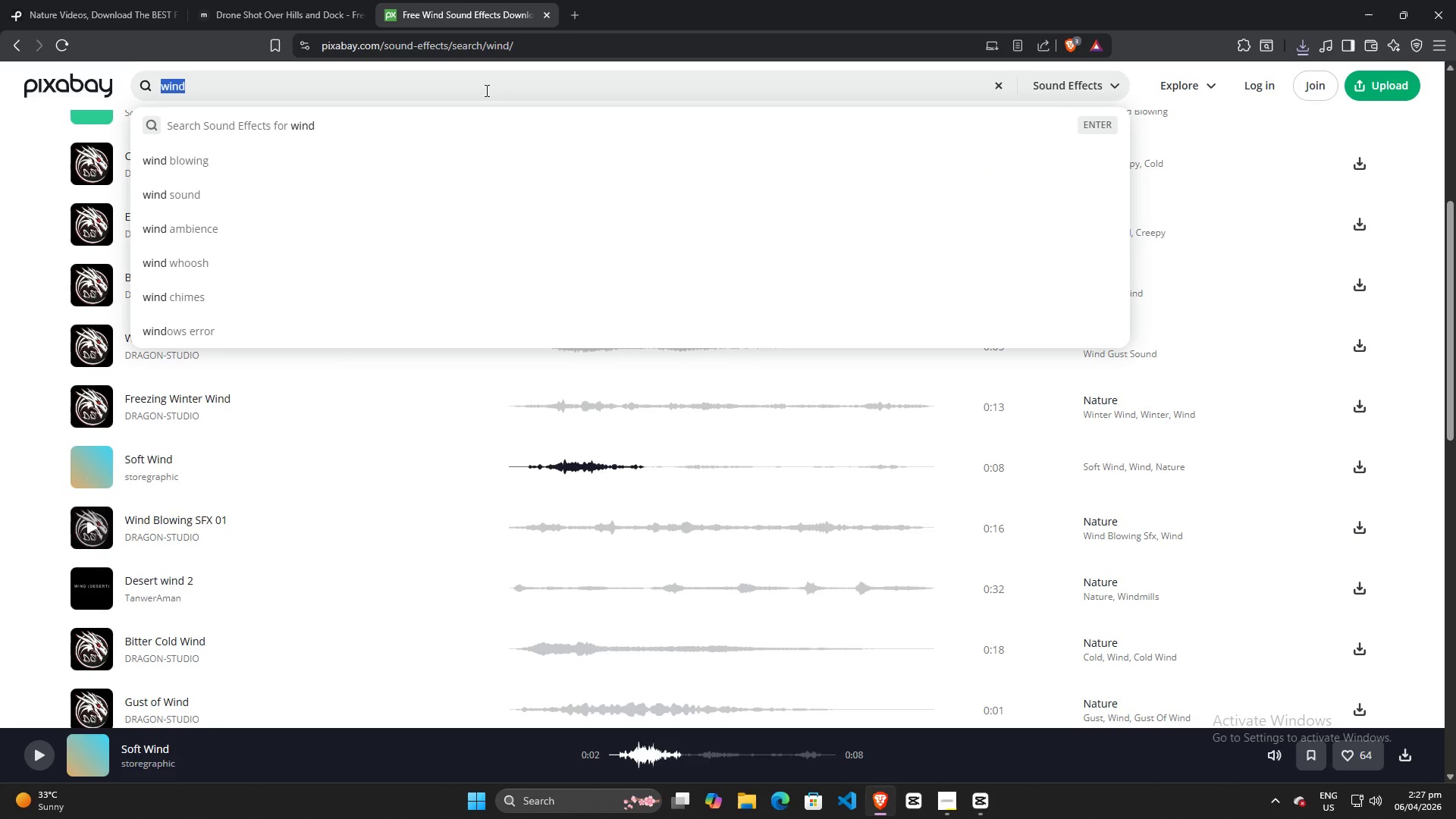 
key(Control+ControlLeft)
 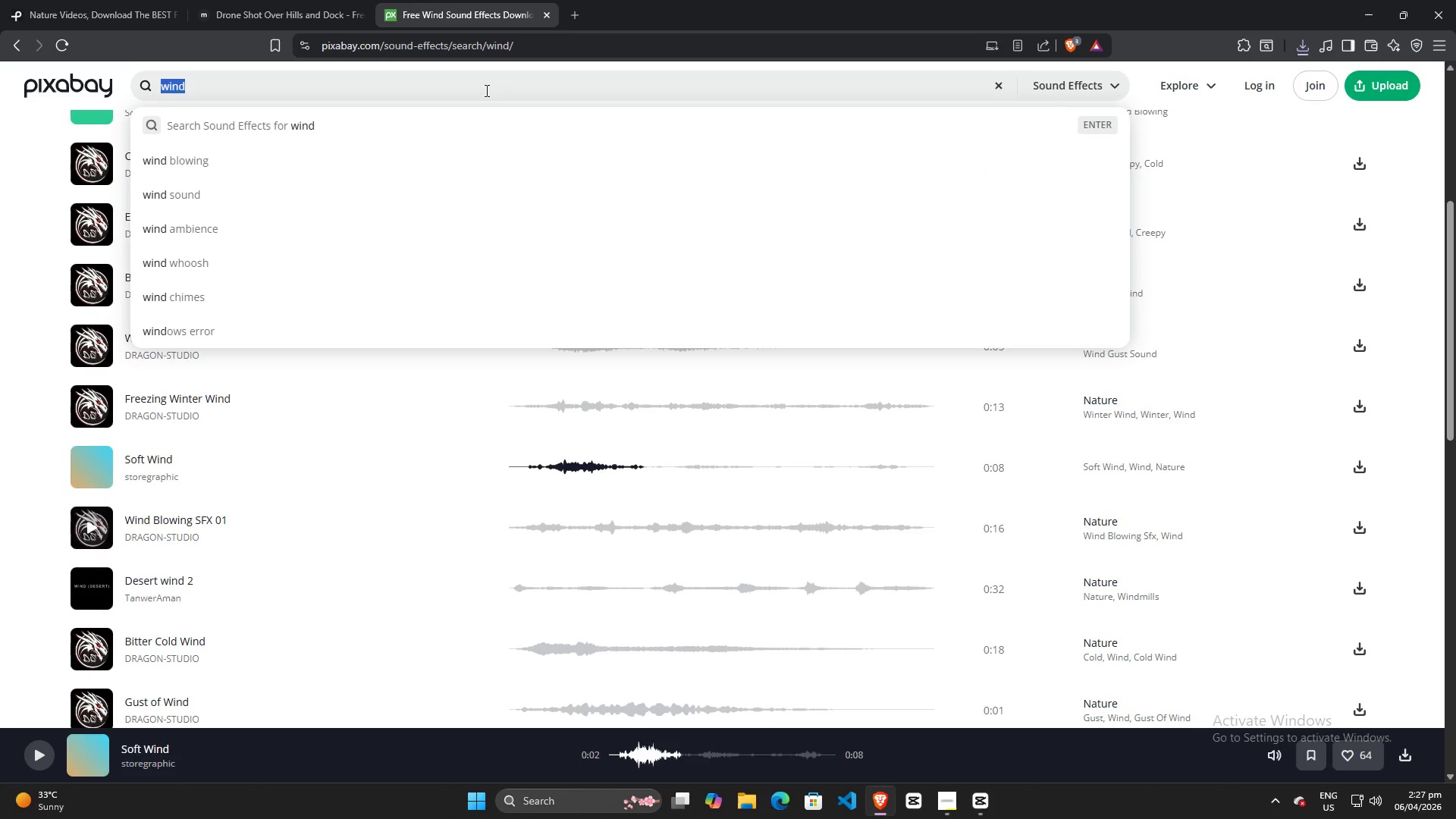 
hold_key(key=ControlLeft, duration=0.38)
 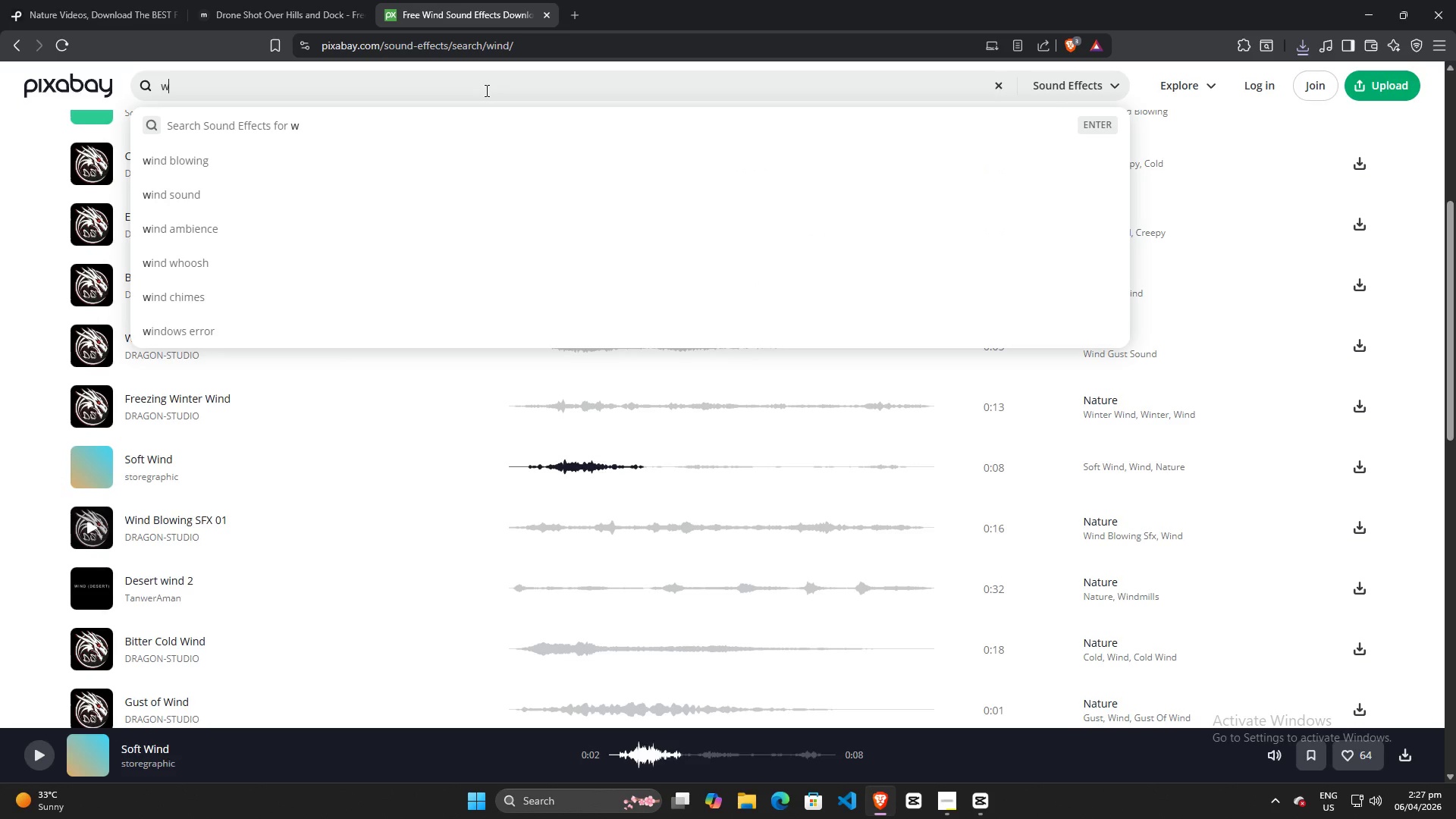 
type(water )
key(Backspace)
type(fall)
 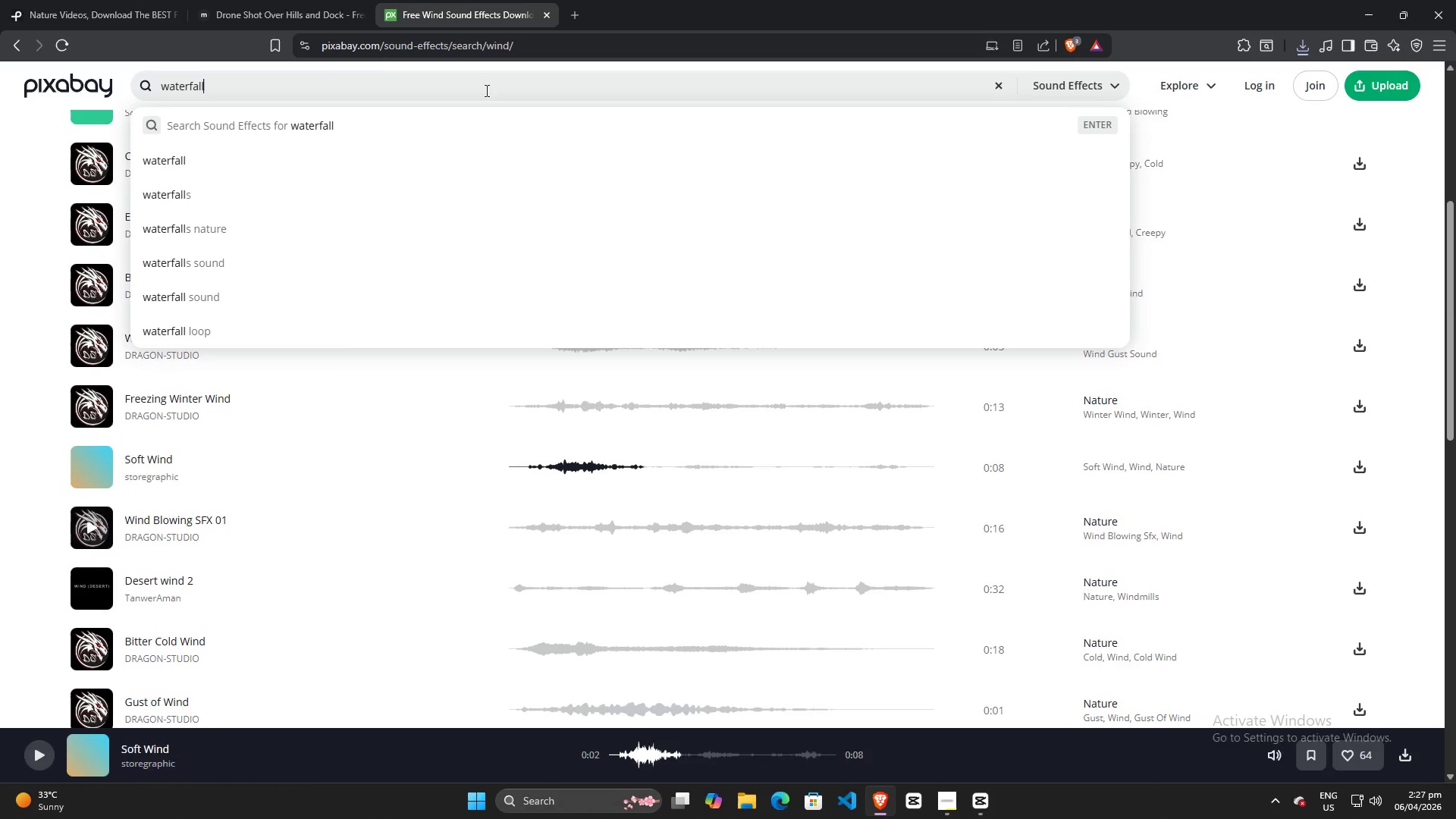 
key(Enter)
 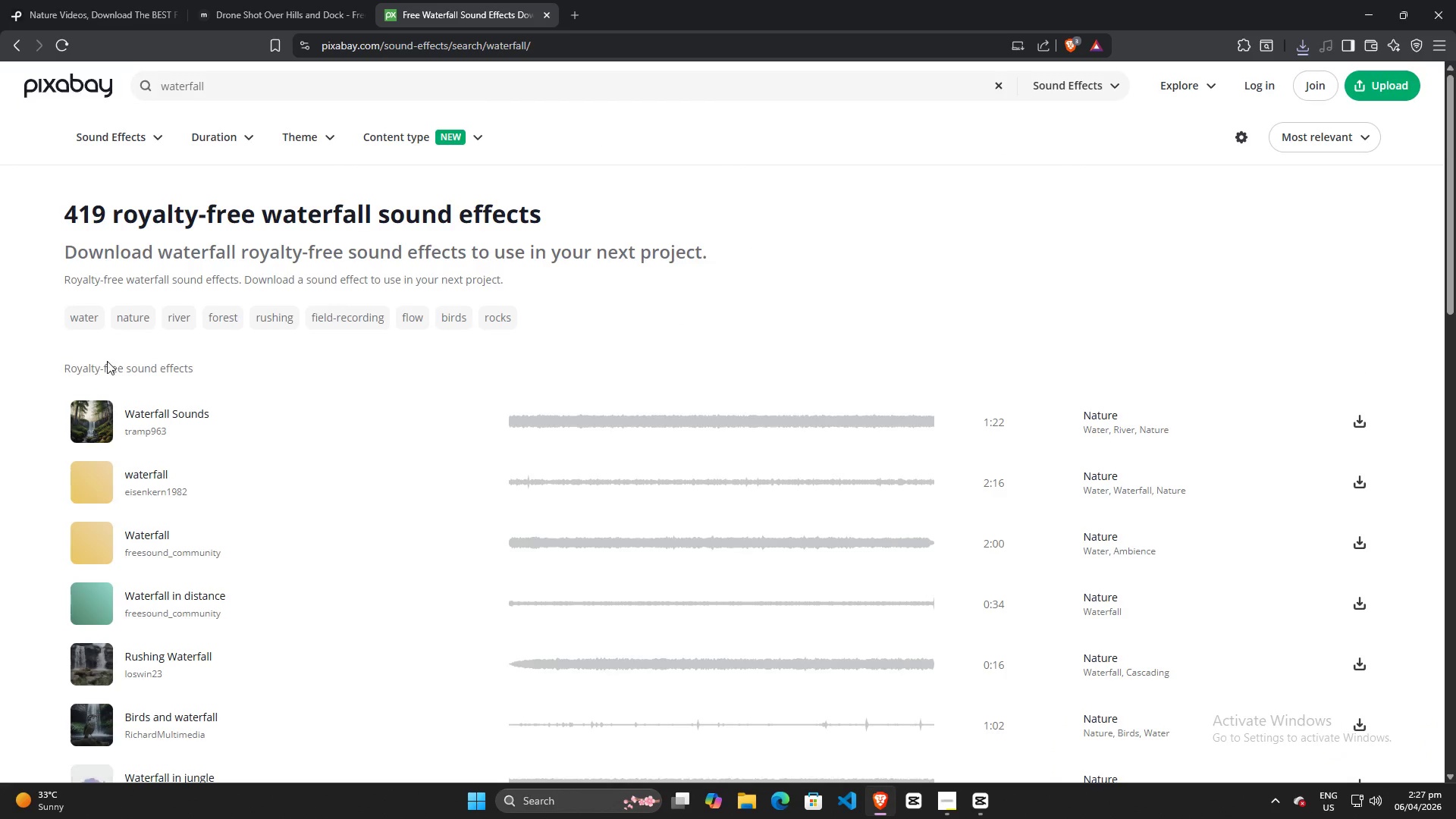 
left_click([89, 419])
 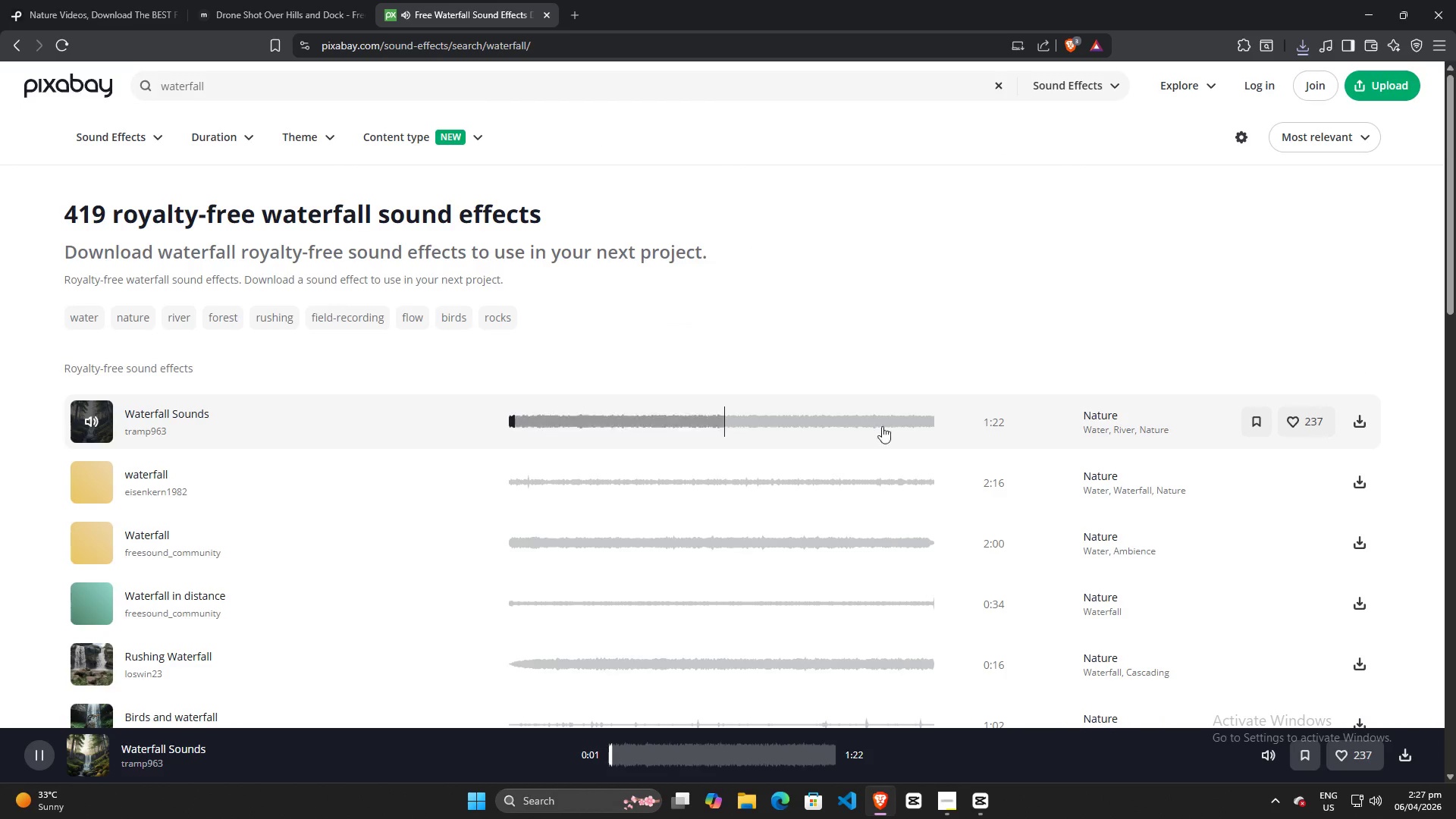 
left_click([1367, 417])
 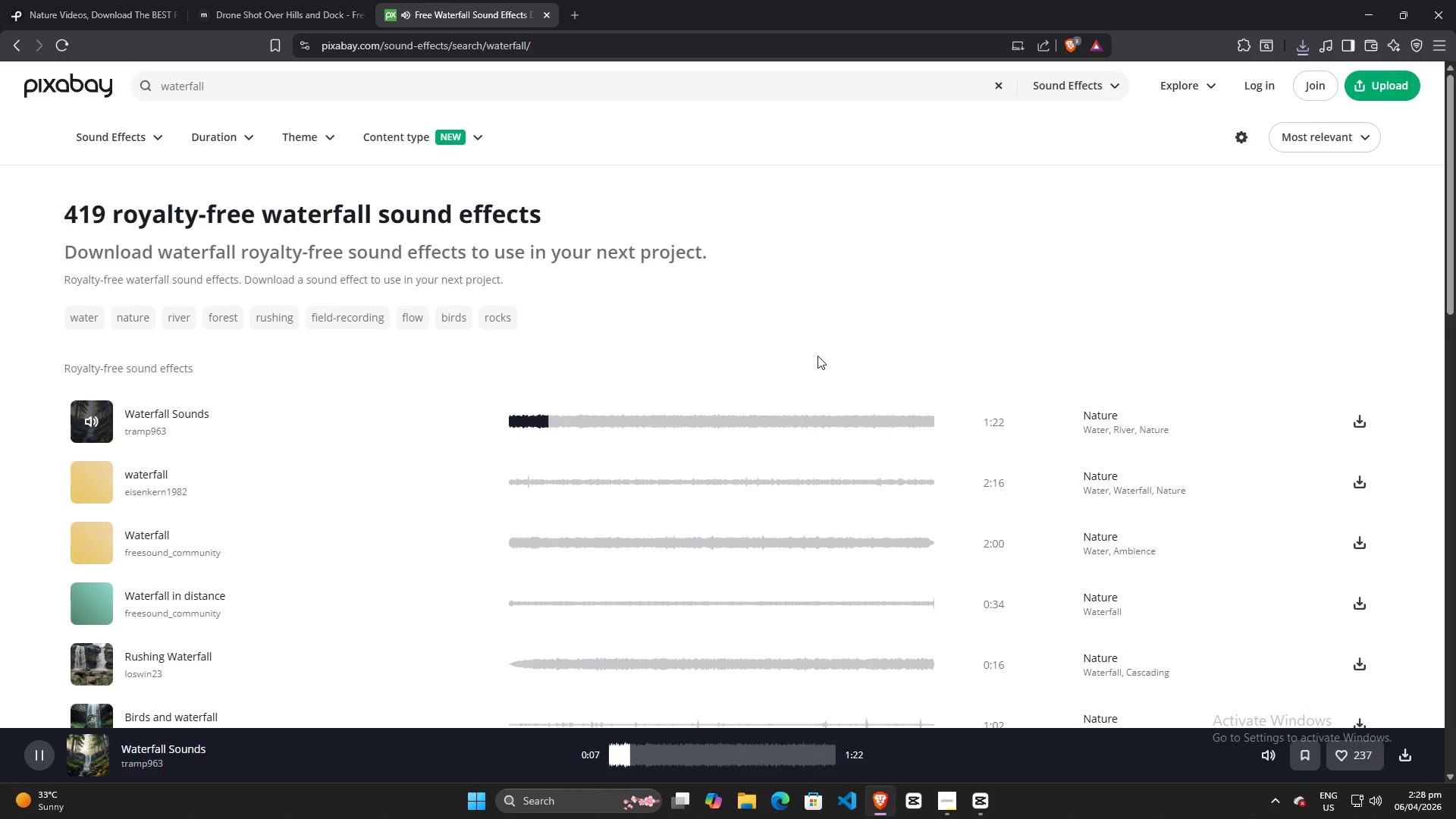 
wait(7.77)
 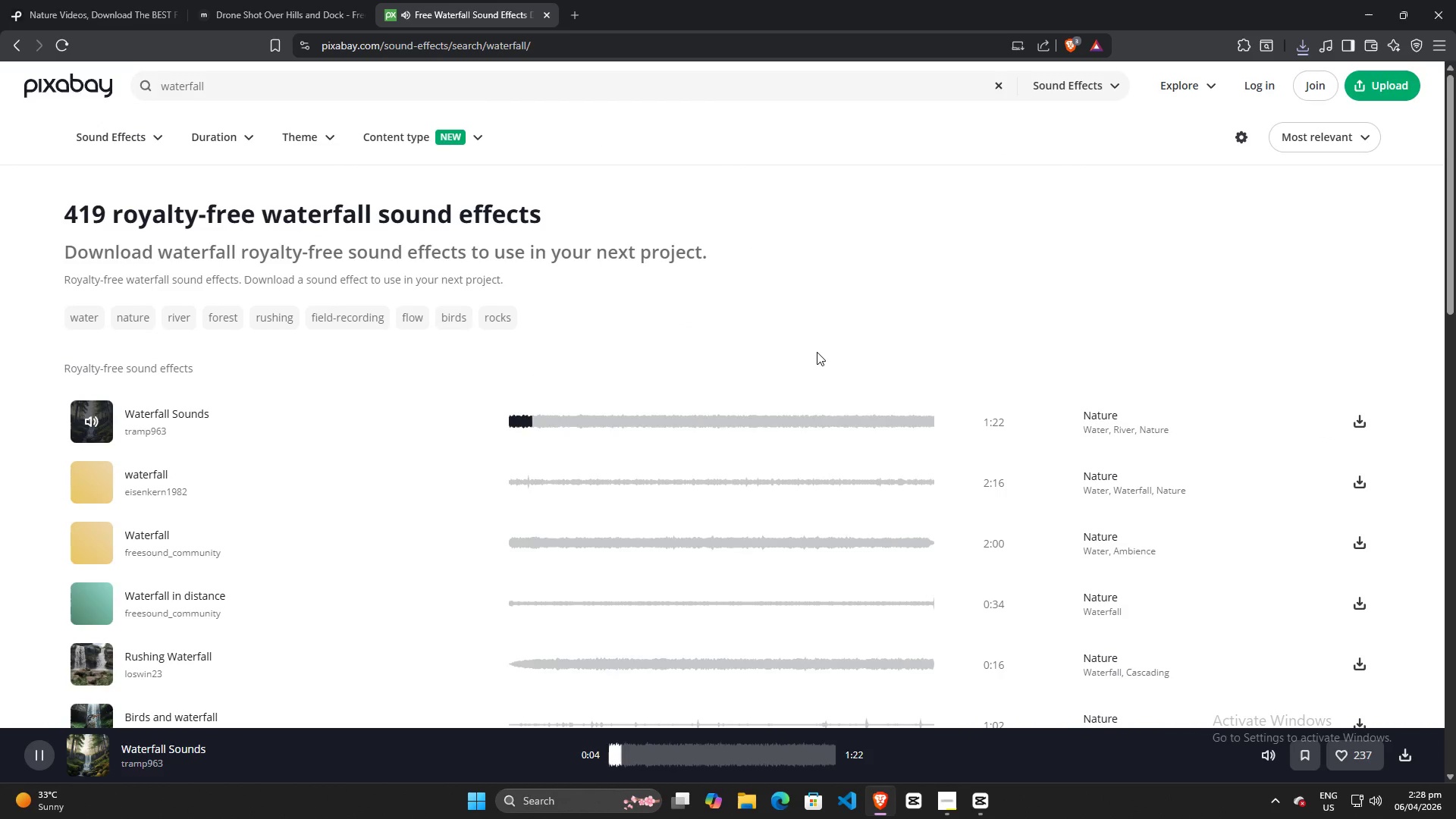 
left_click([982, 807])
 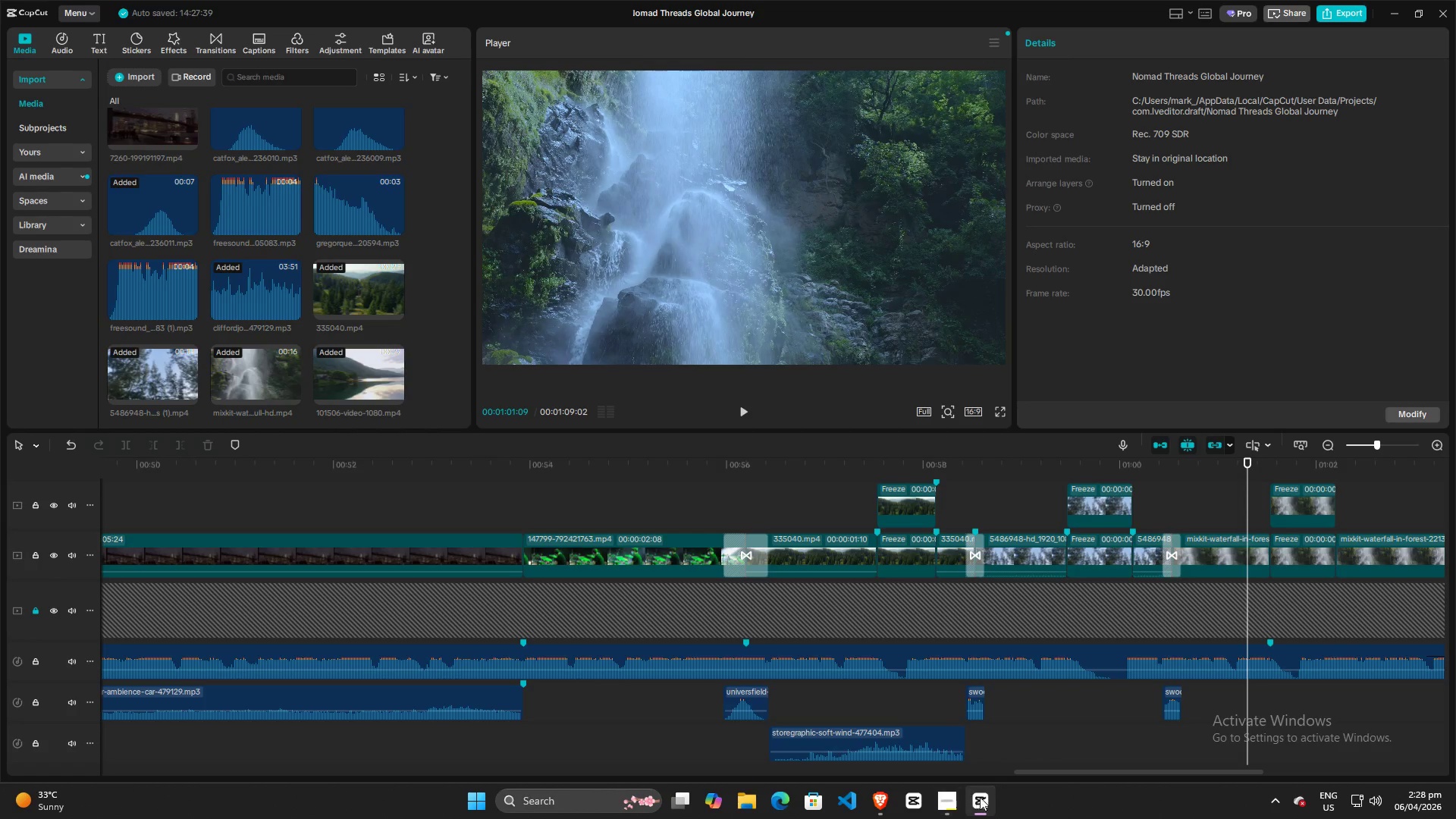 
double_click([951, 807])